 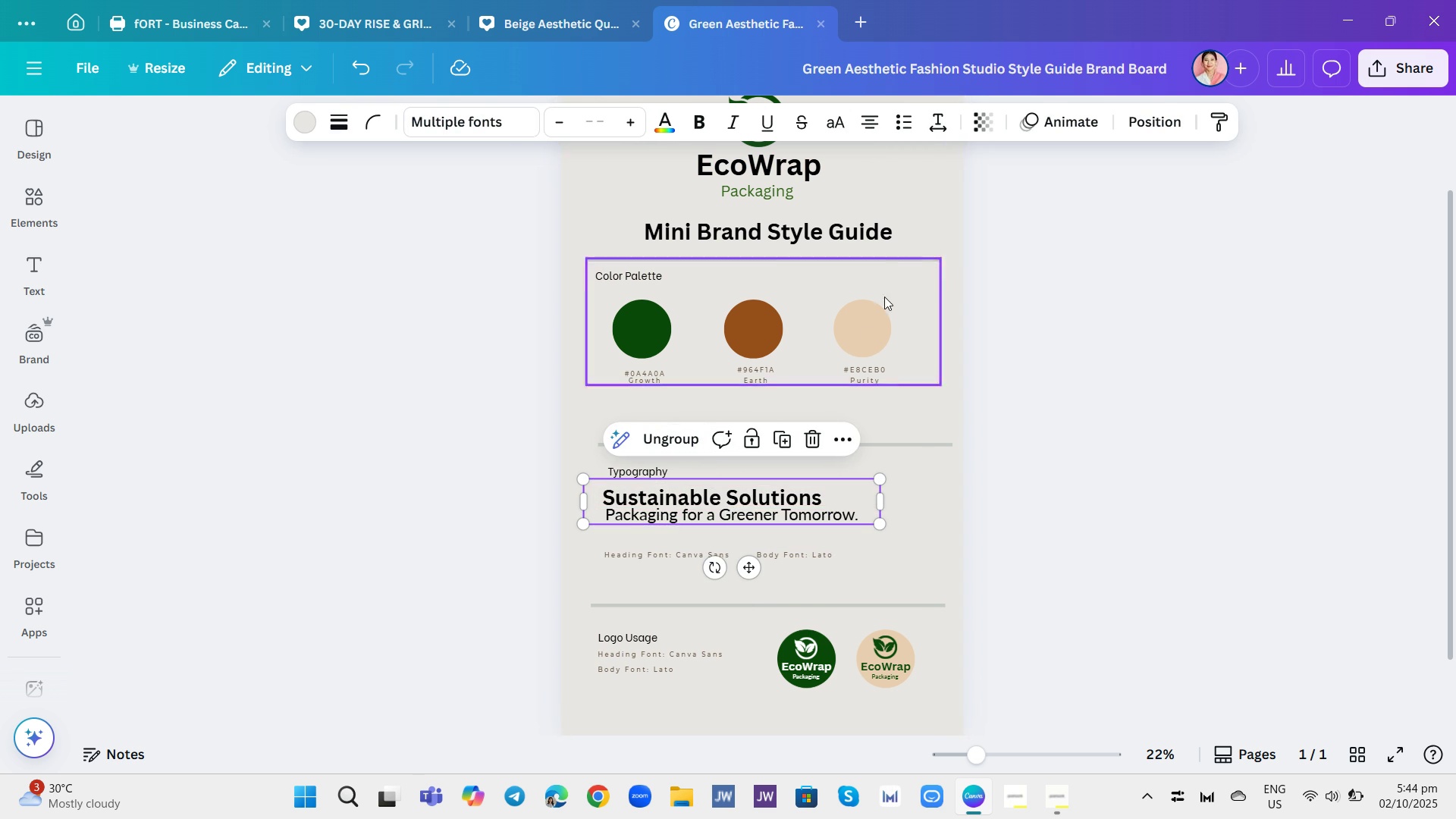 
left_click([874, 121])
 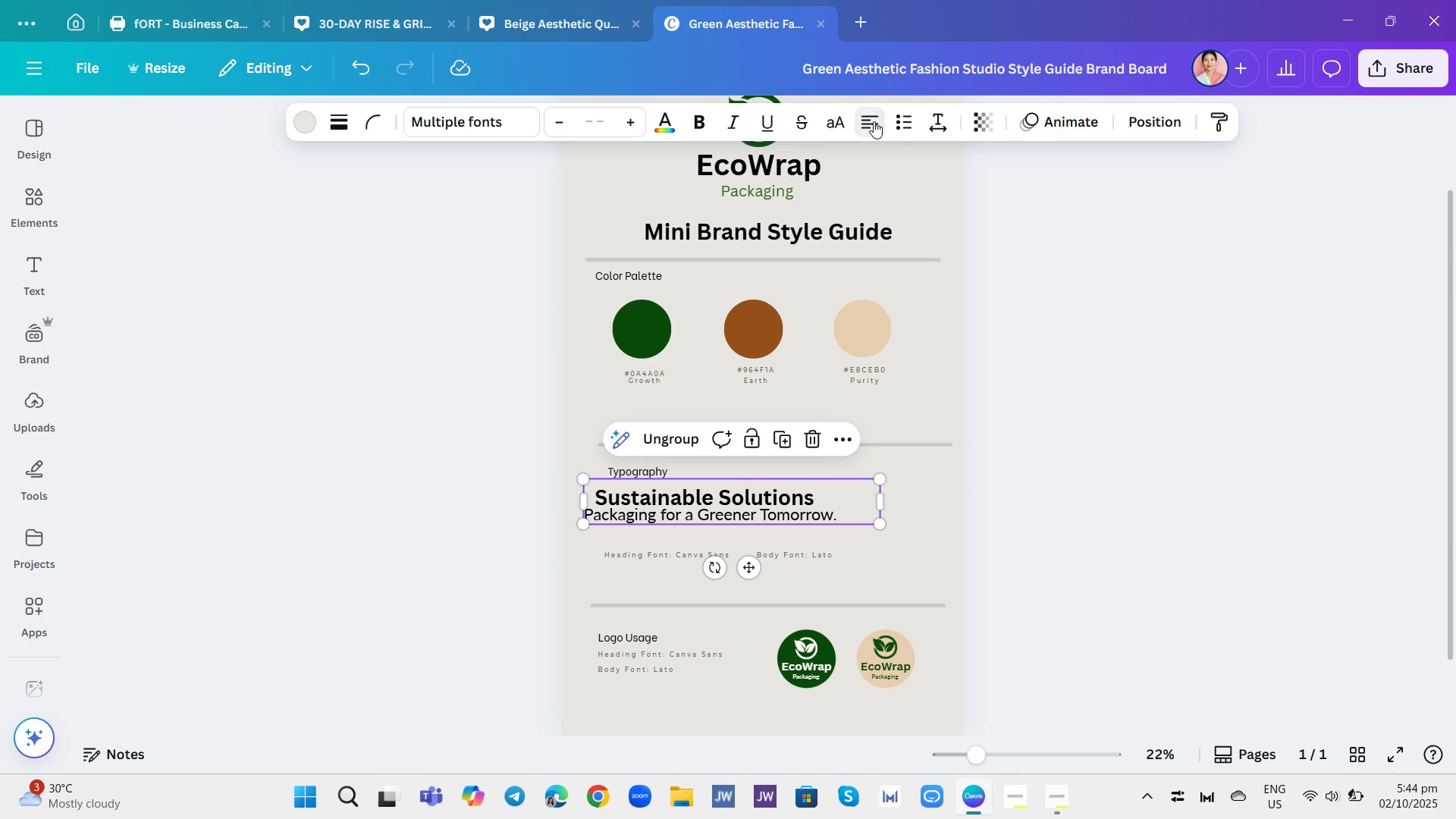 
left_click([874, 121])
 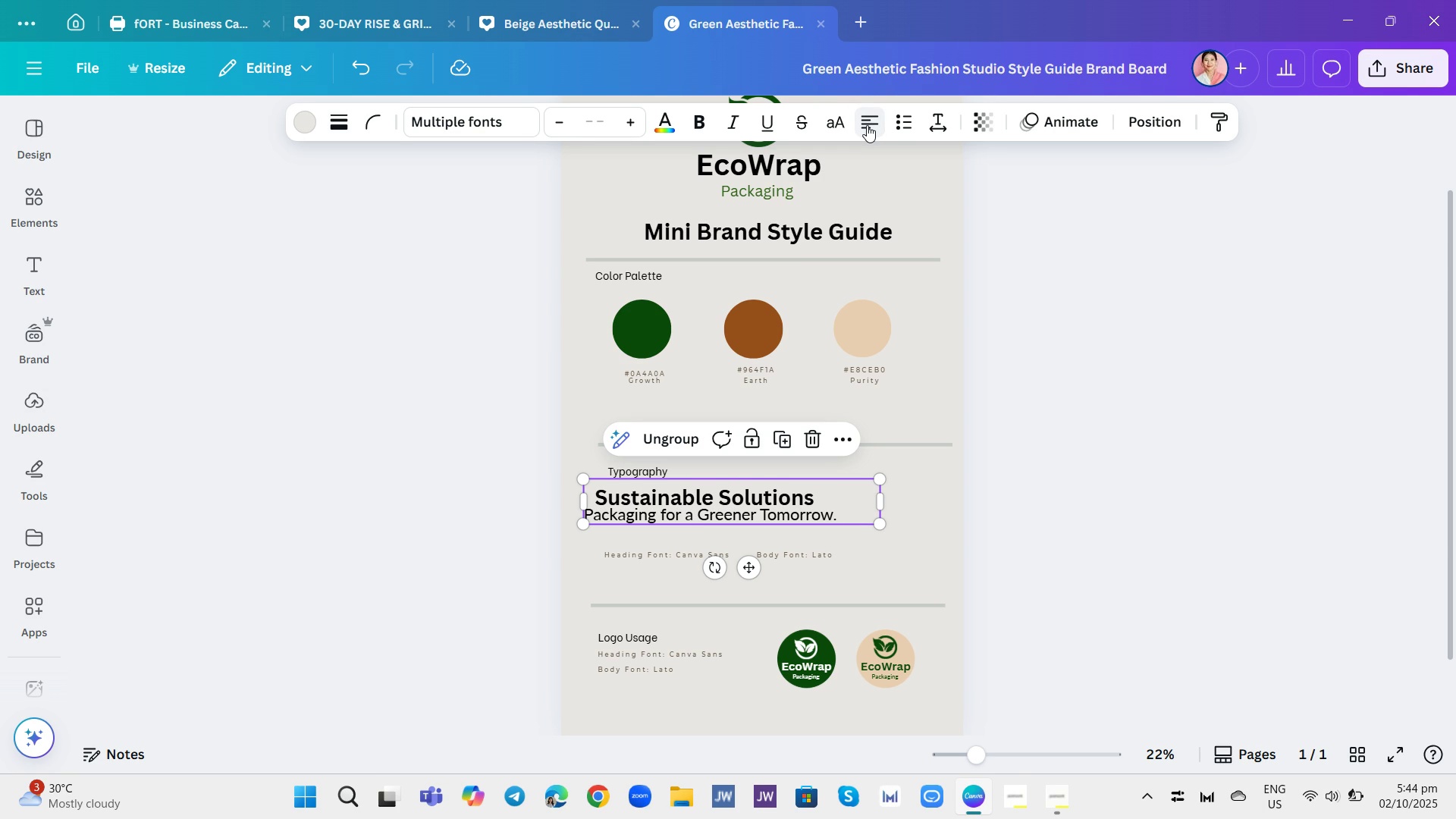 
wait(6.02)
 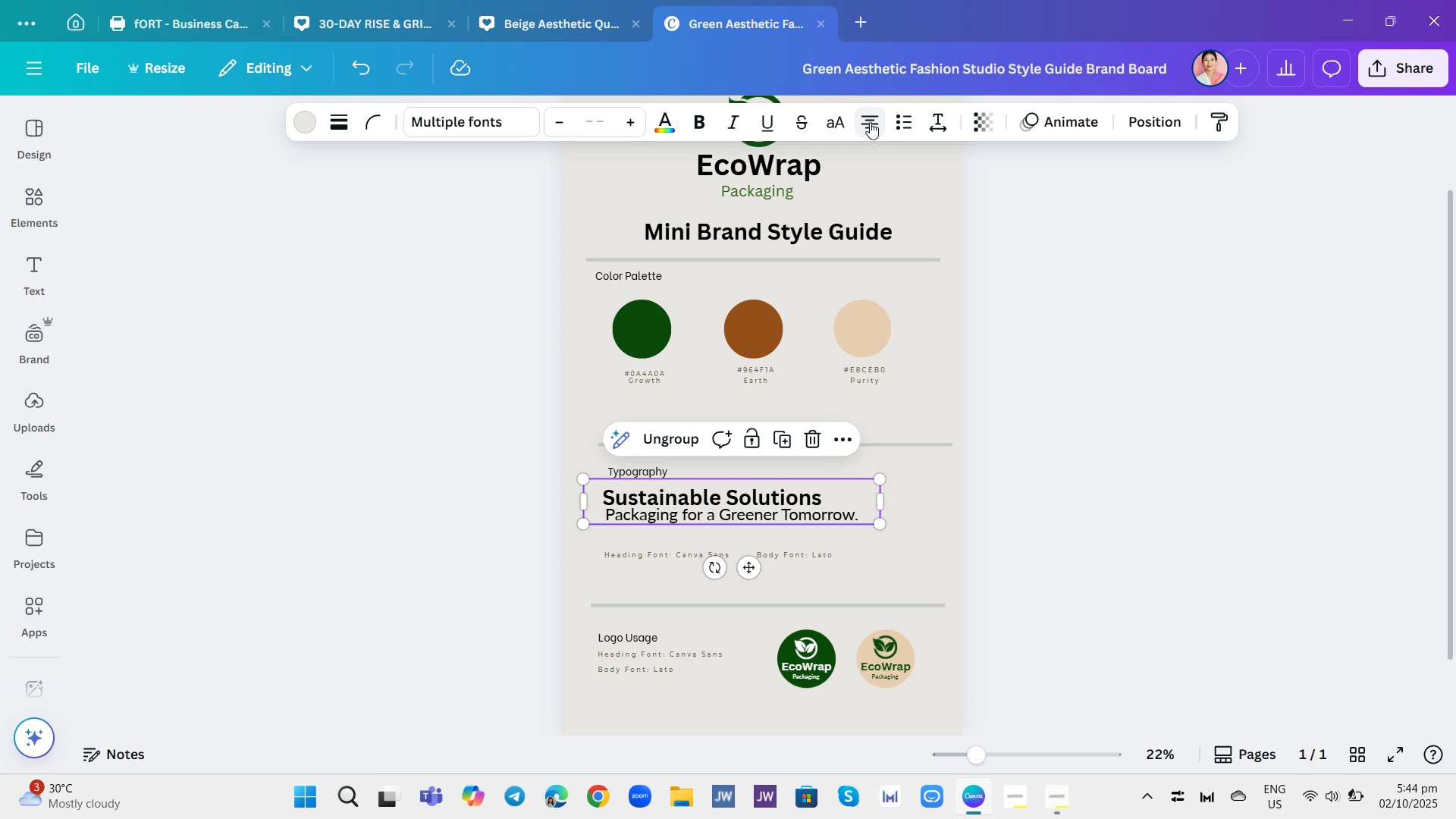 
left_click([867, 125])
 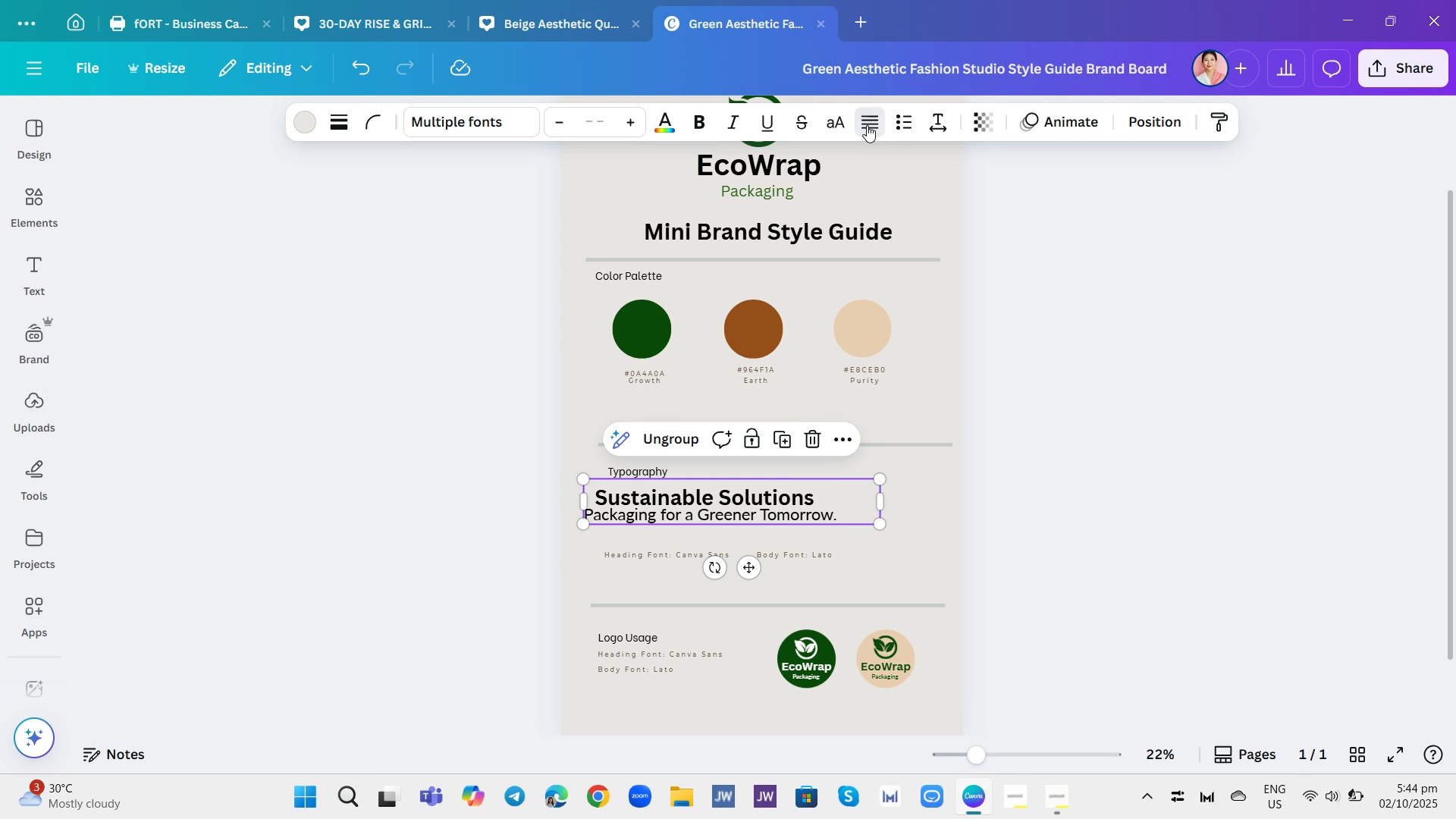 
left_click([867, 125])
 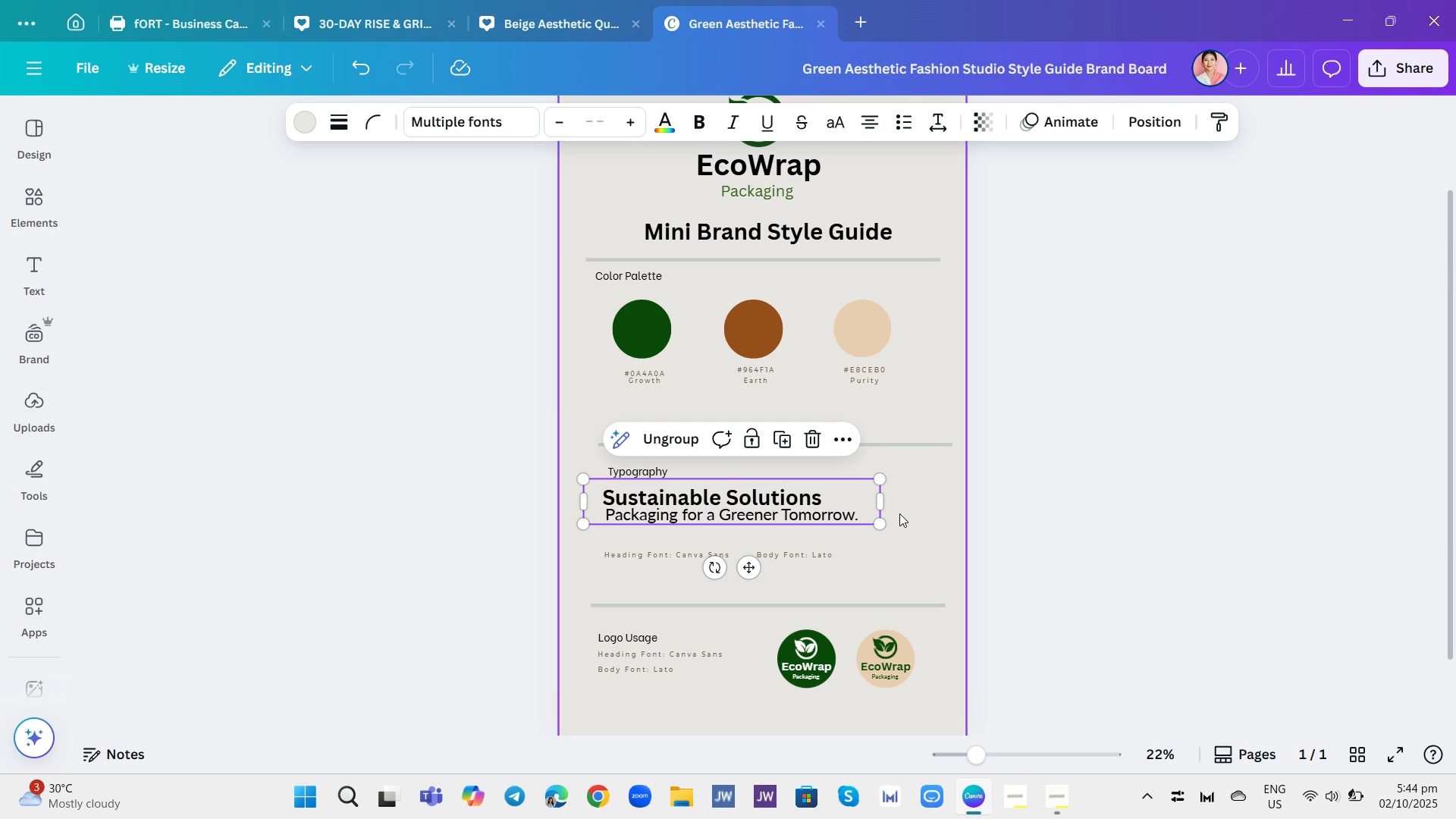 
left_click([935, 123])